 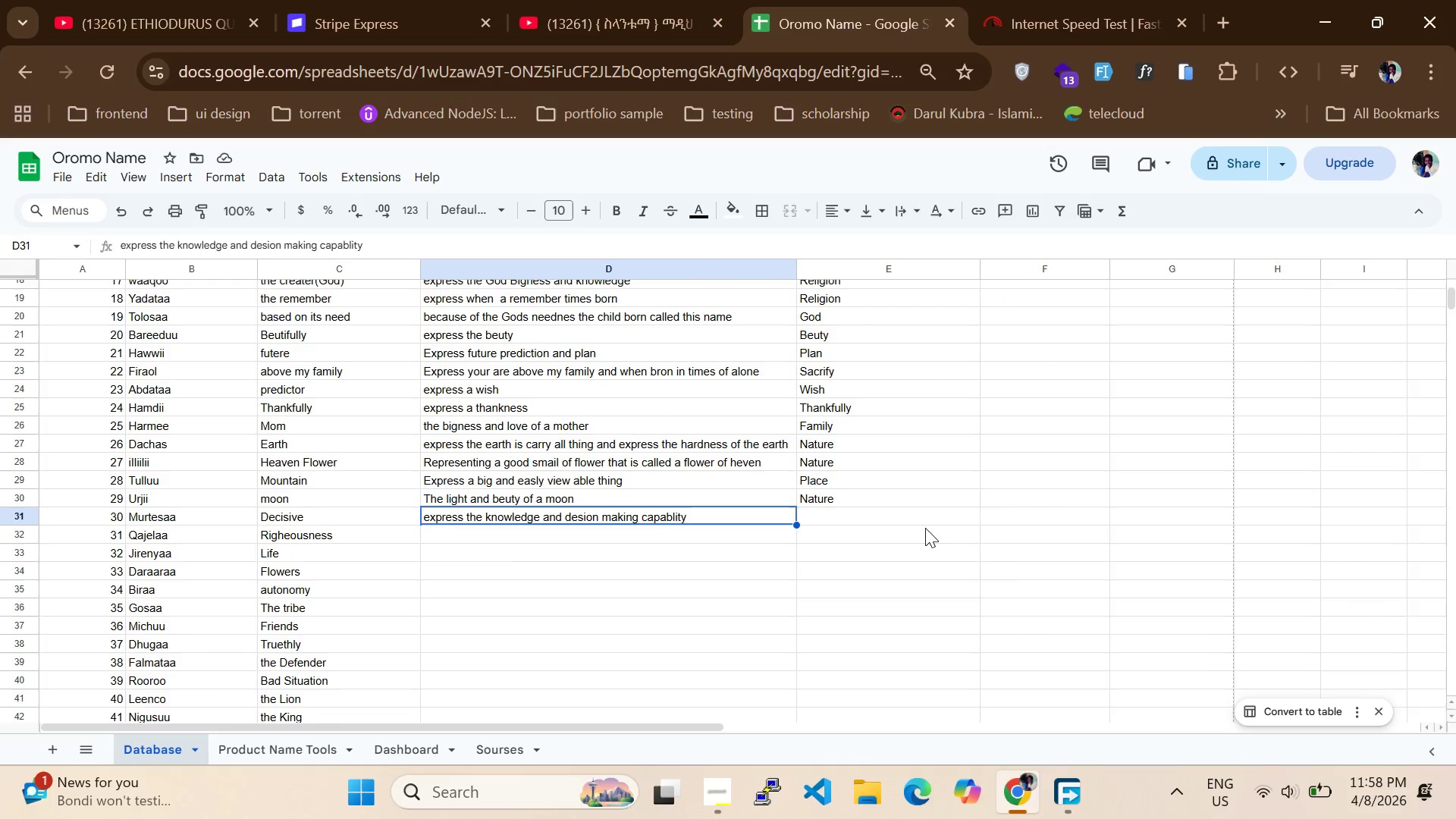 
double_click([843, 516])
 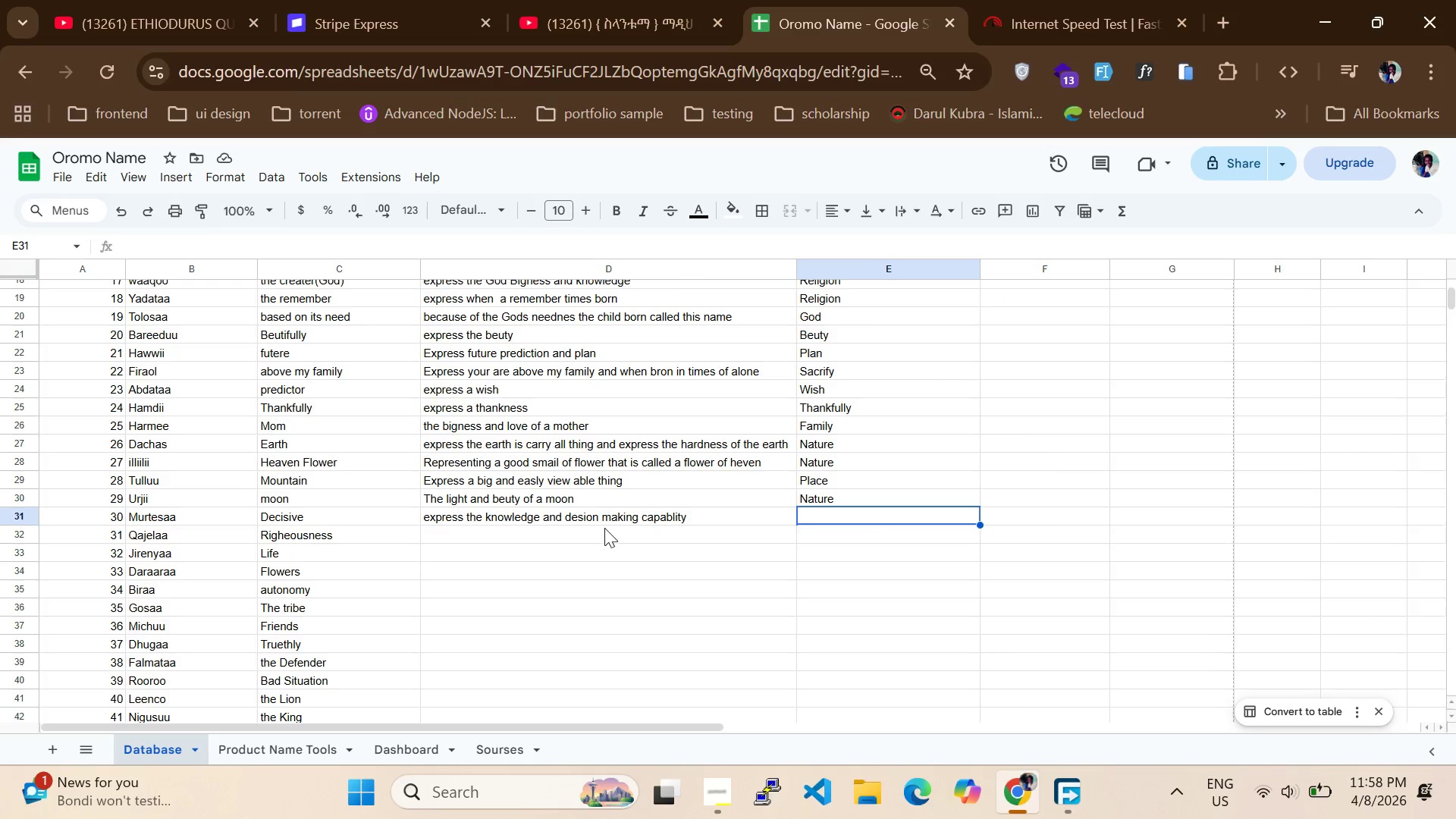 
left_click([595, 534])
 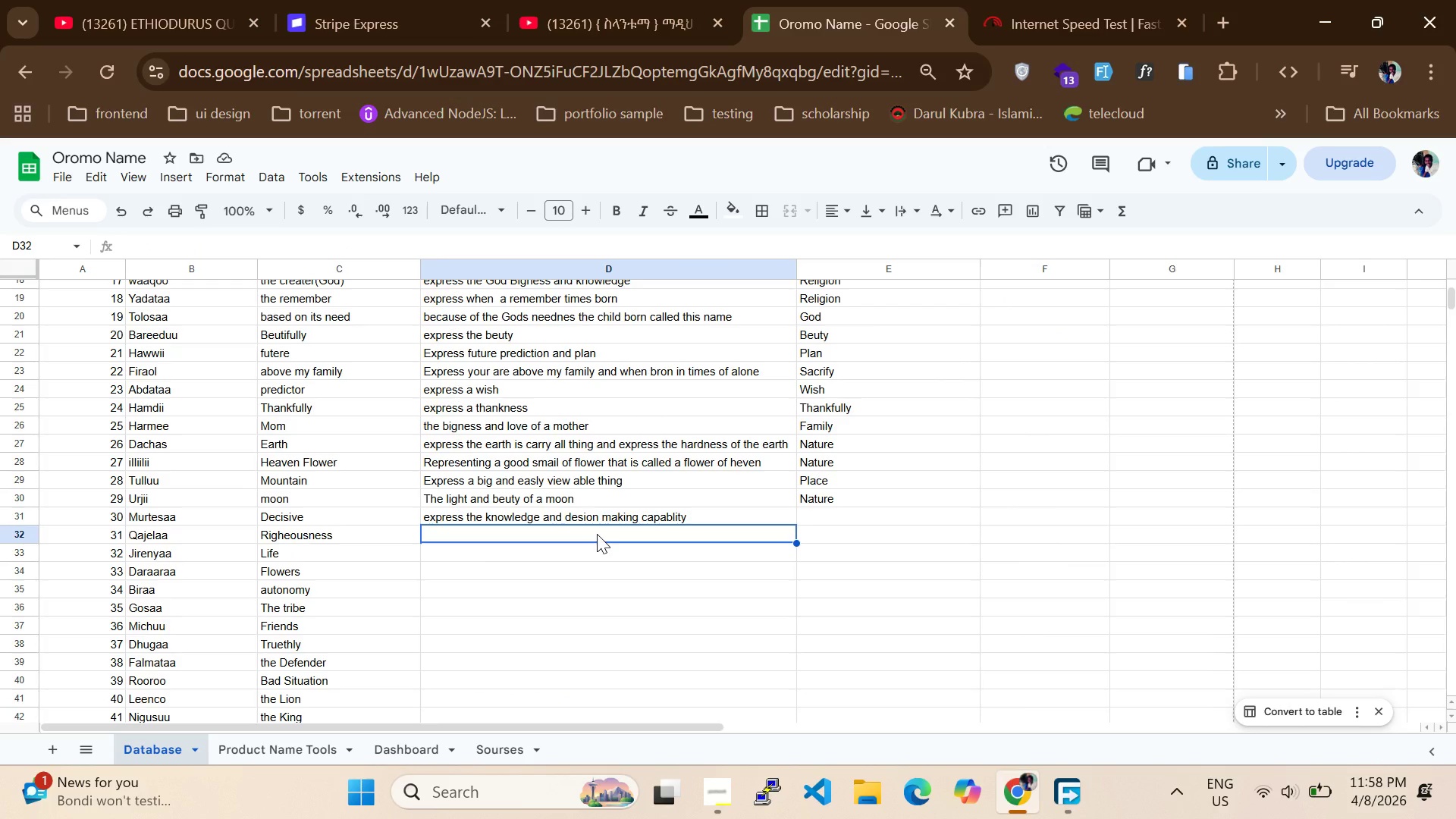 
scroll: coordinate [684, 481], scroll_direction: up, amount: 8.0
 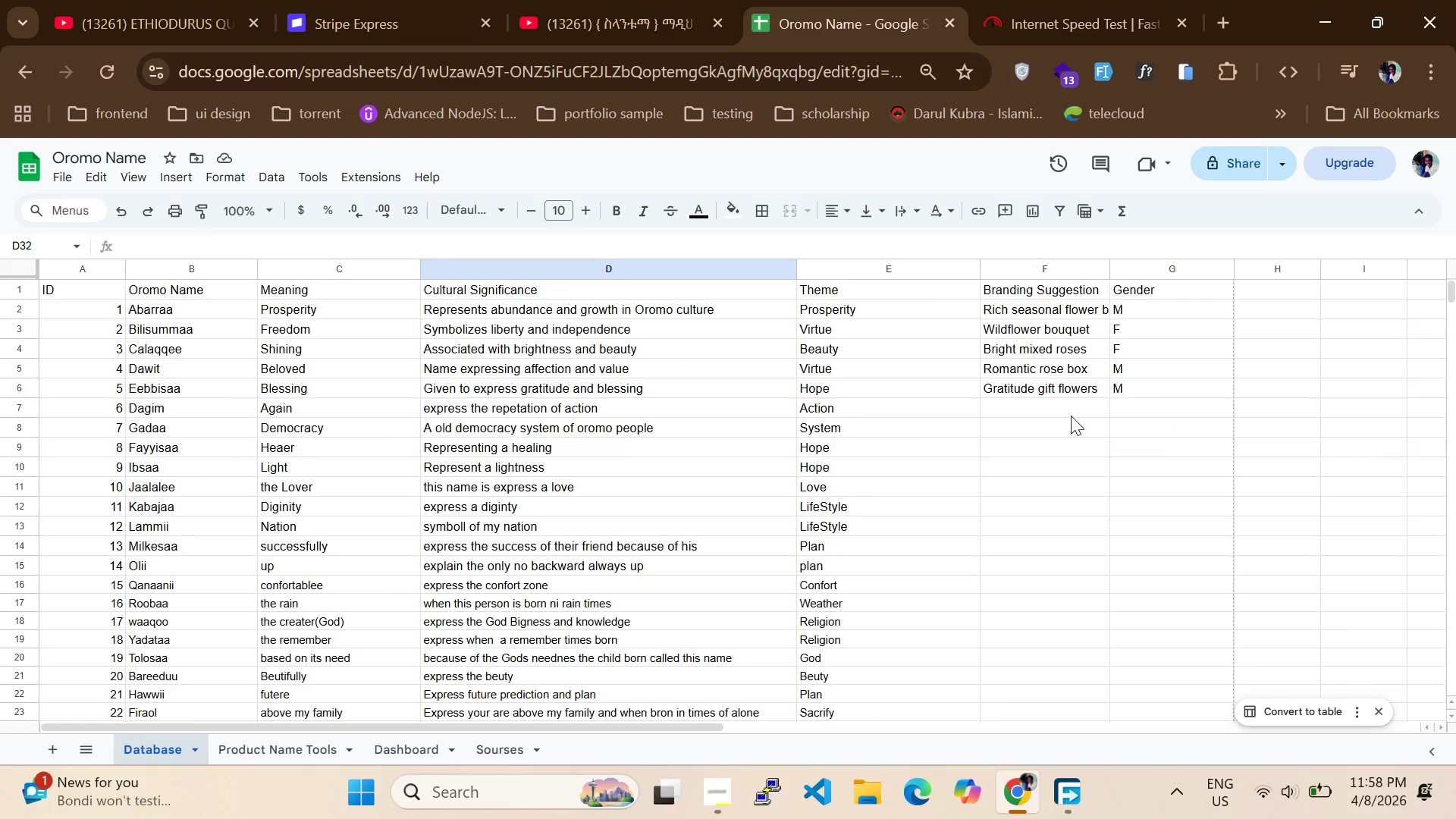 
left_click([1043, 394])
 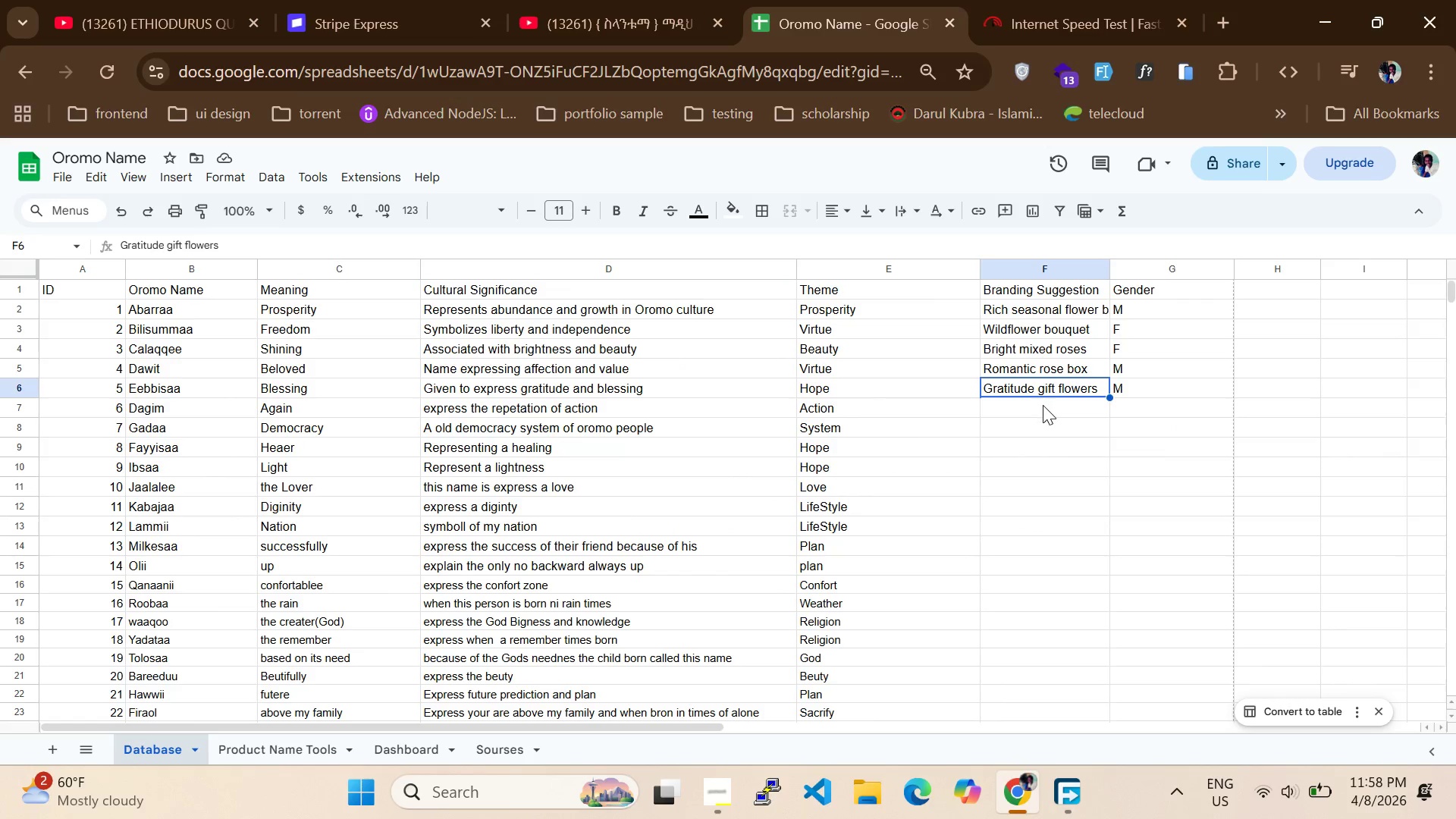 
left_click([1043, 405])
 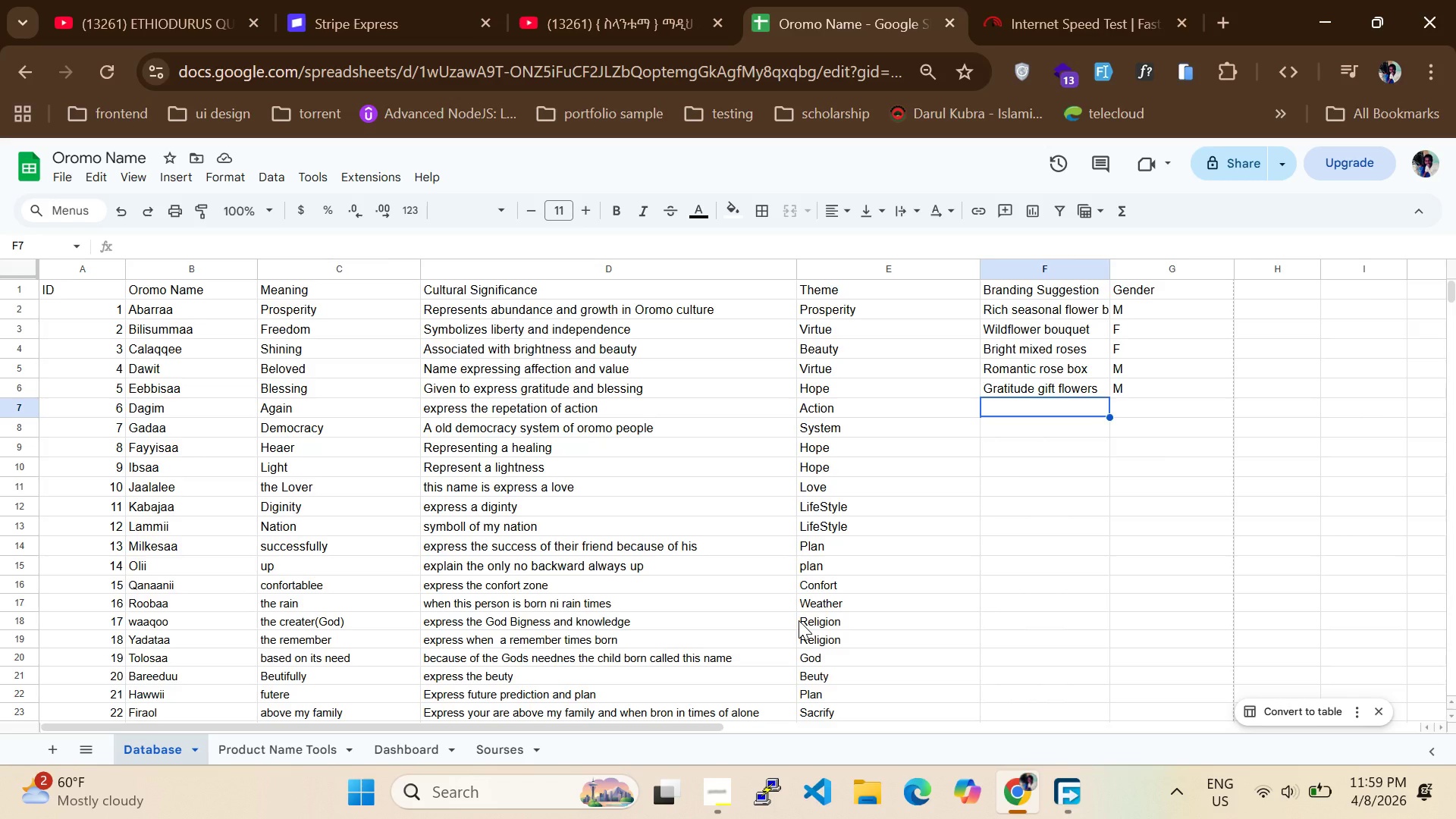 
wait(23.39)
 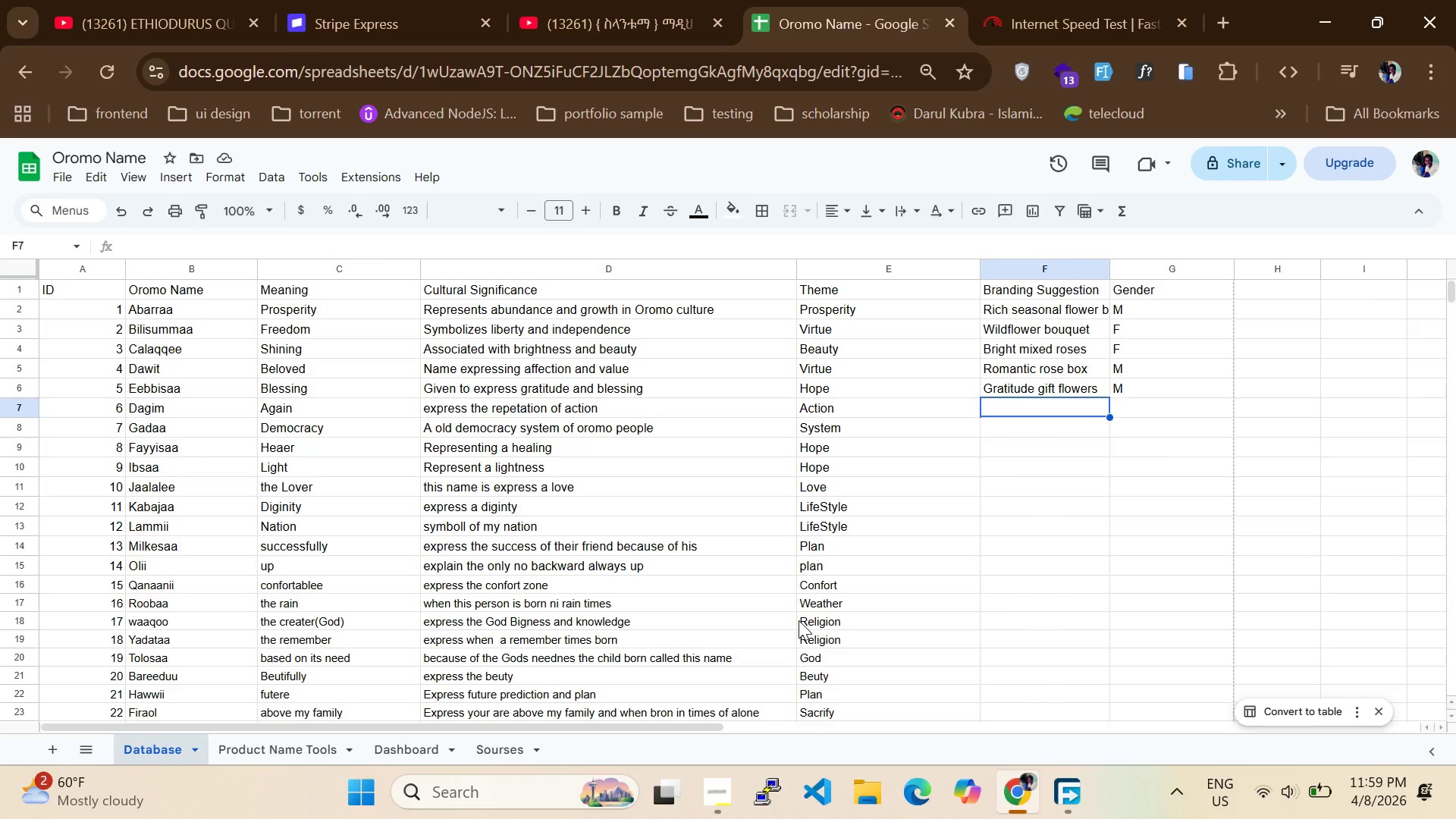 
scroll: coordinate [554, 530], scroll_direction: down, amount: 1.0
 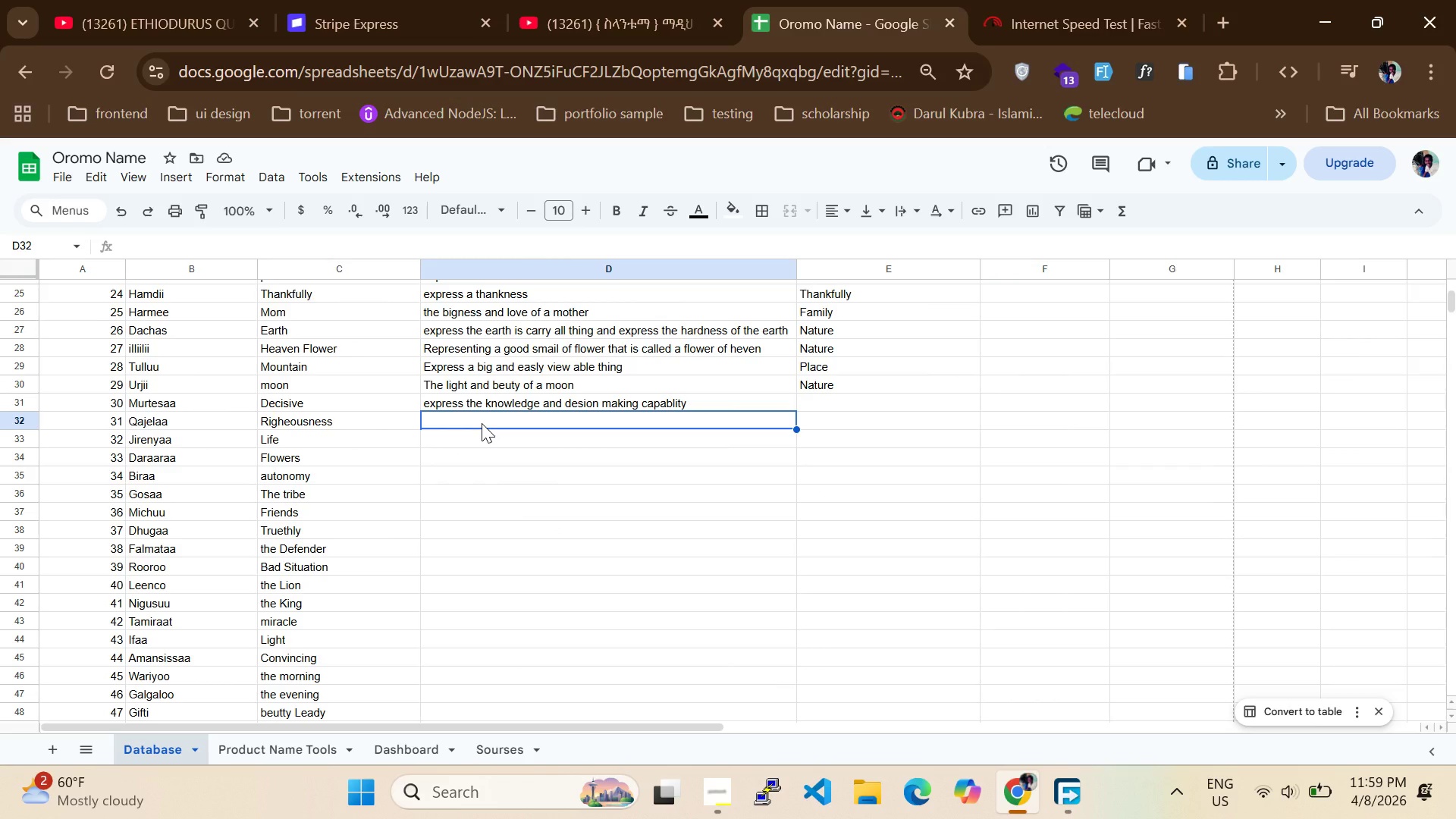 
type(E)
key(Backspace)
type(Express a GOODNESS ANGoodness and responsible )
 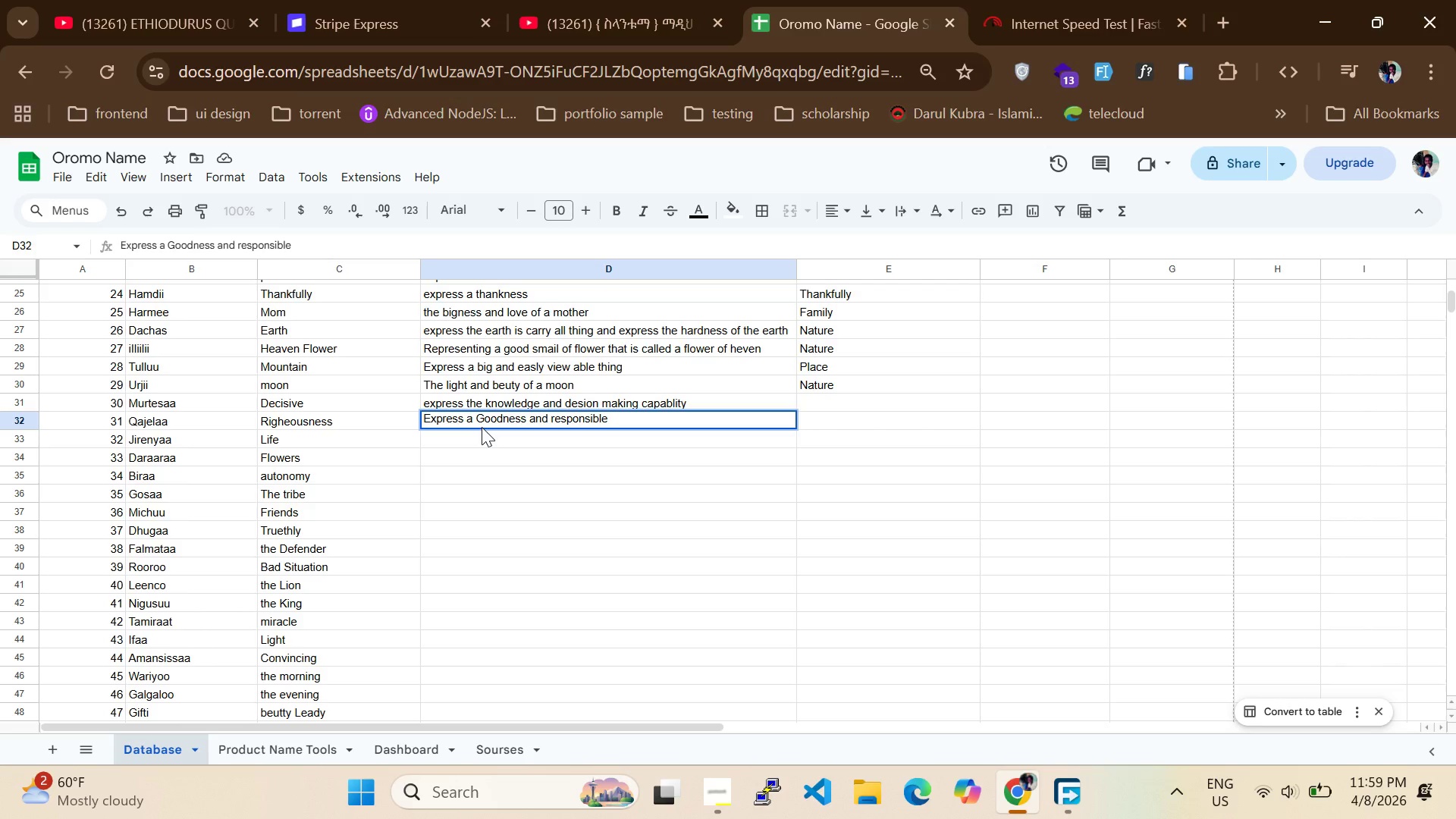 
type(express a life )
 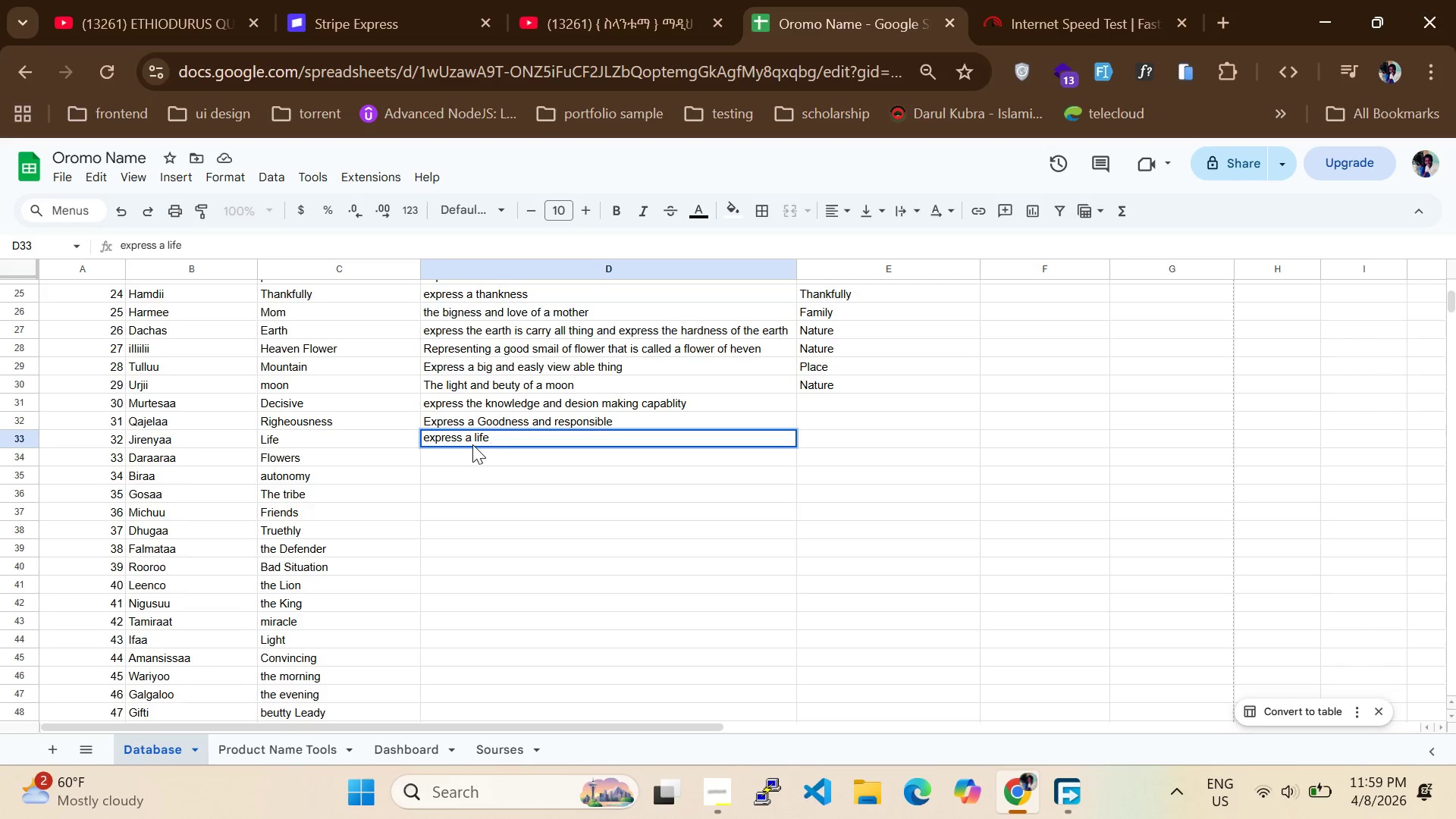 
left_click([472, 450])
 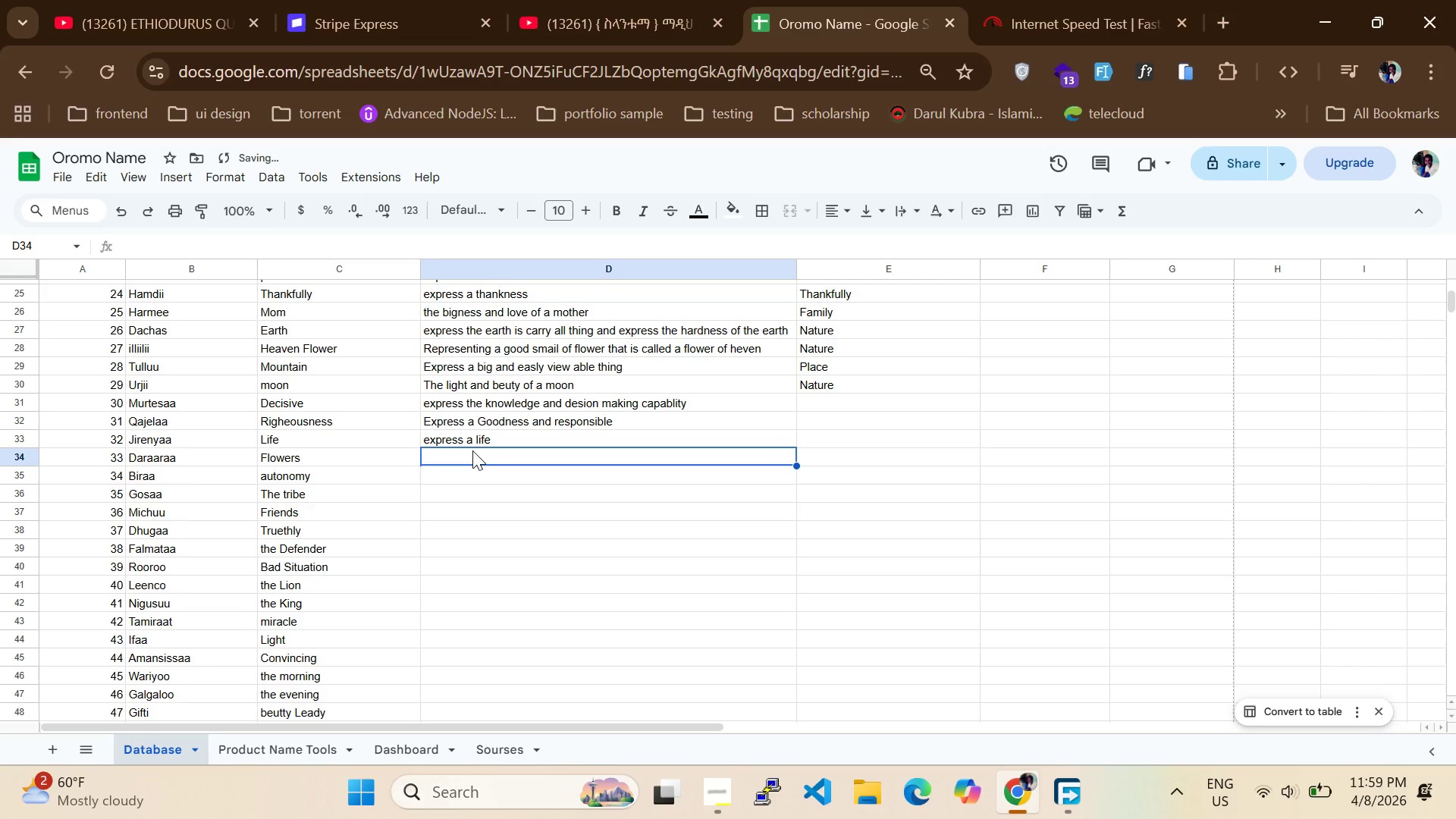 
type(the flower seed )
 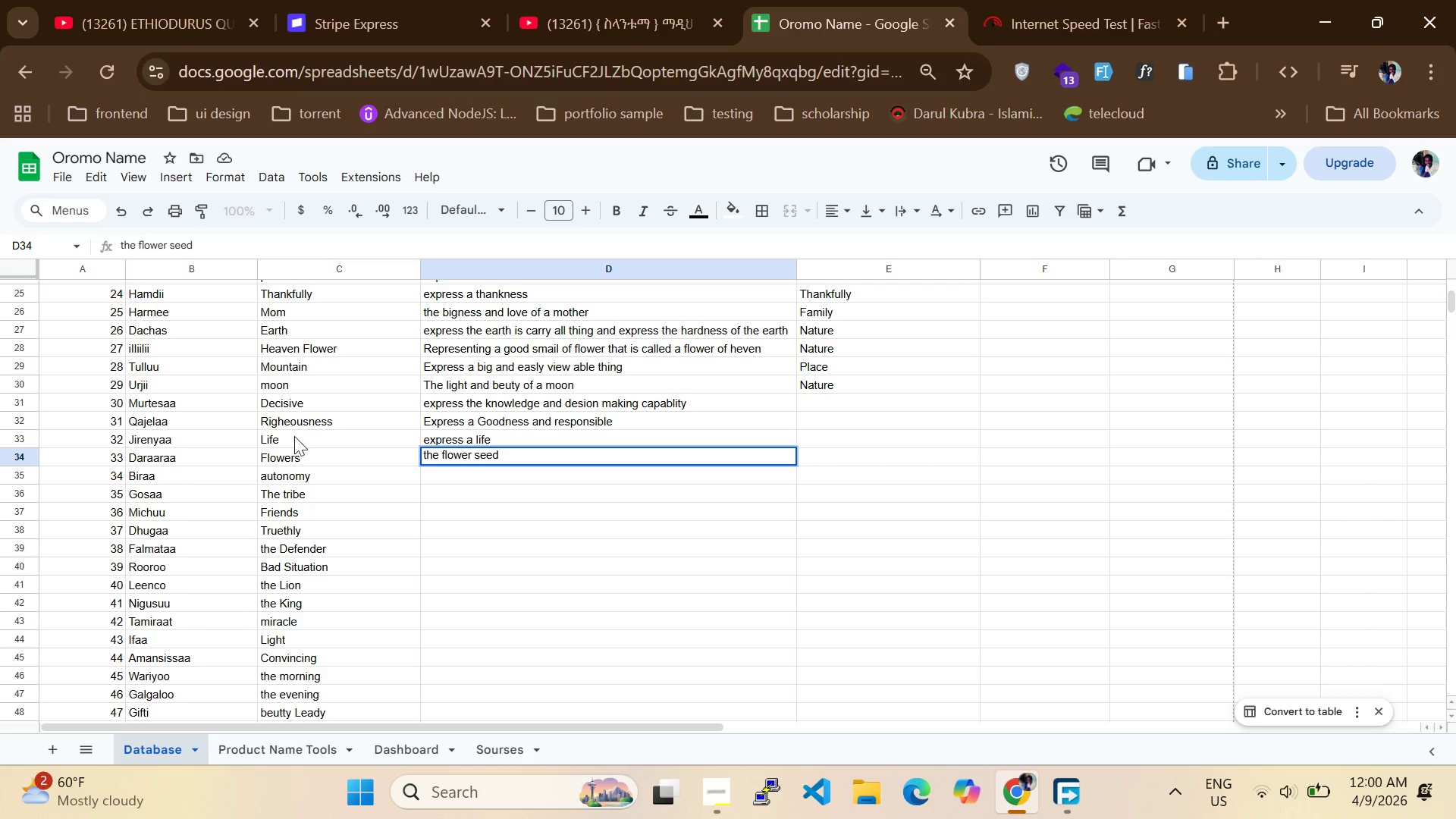 
double_click([293, 457])
 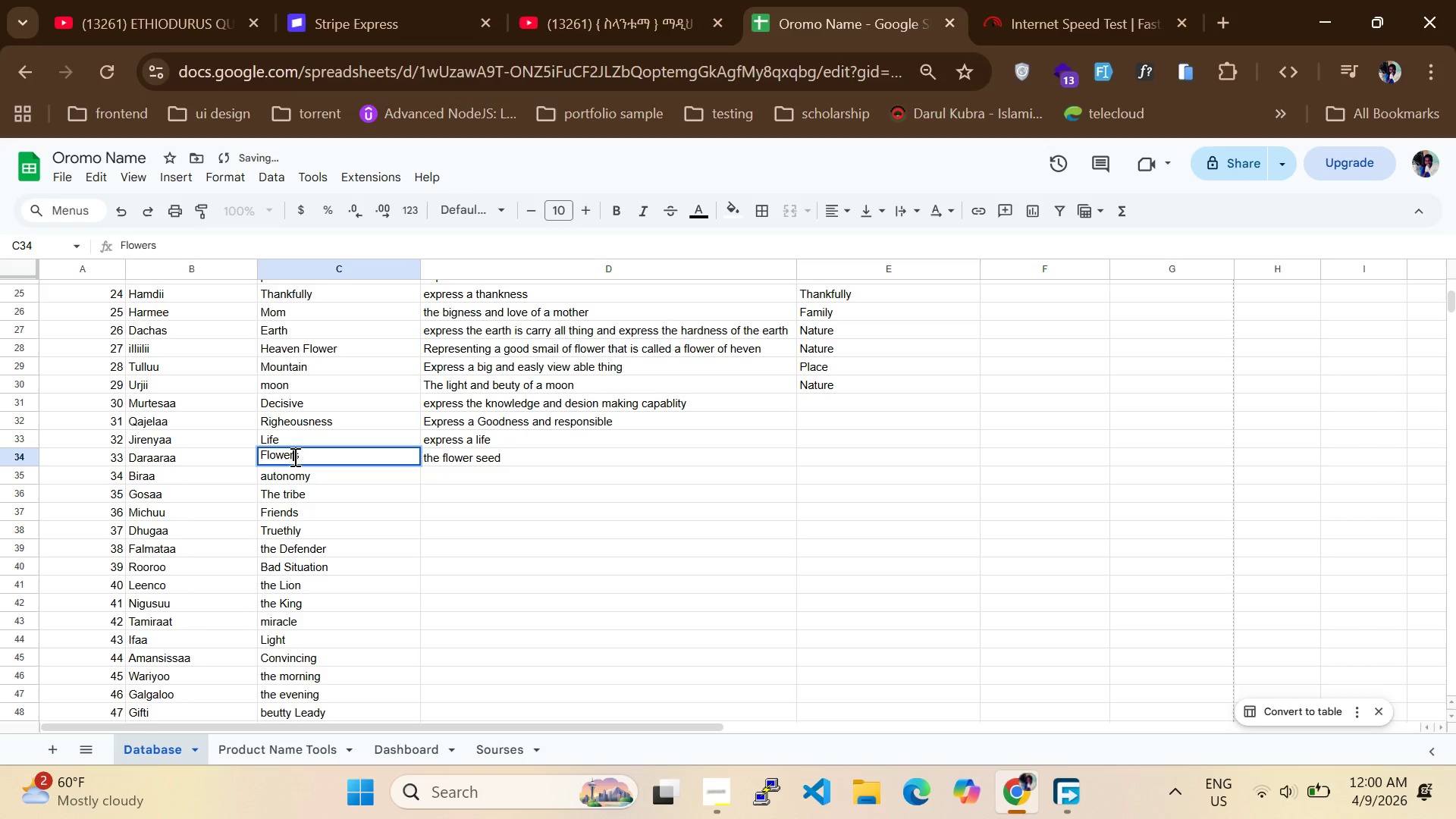 
double_click([293, 457])
 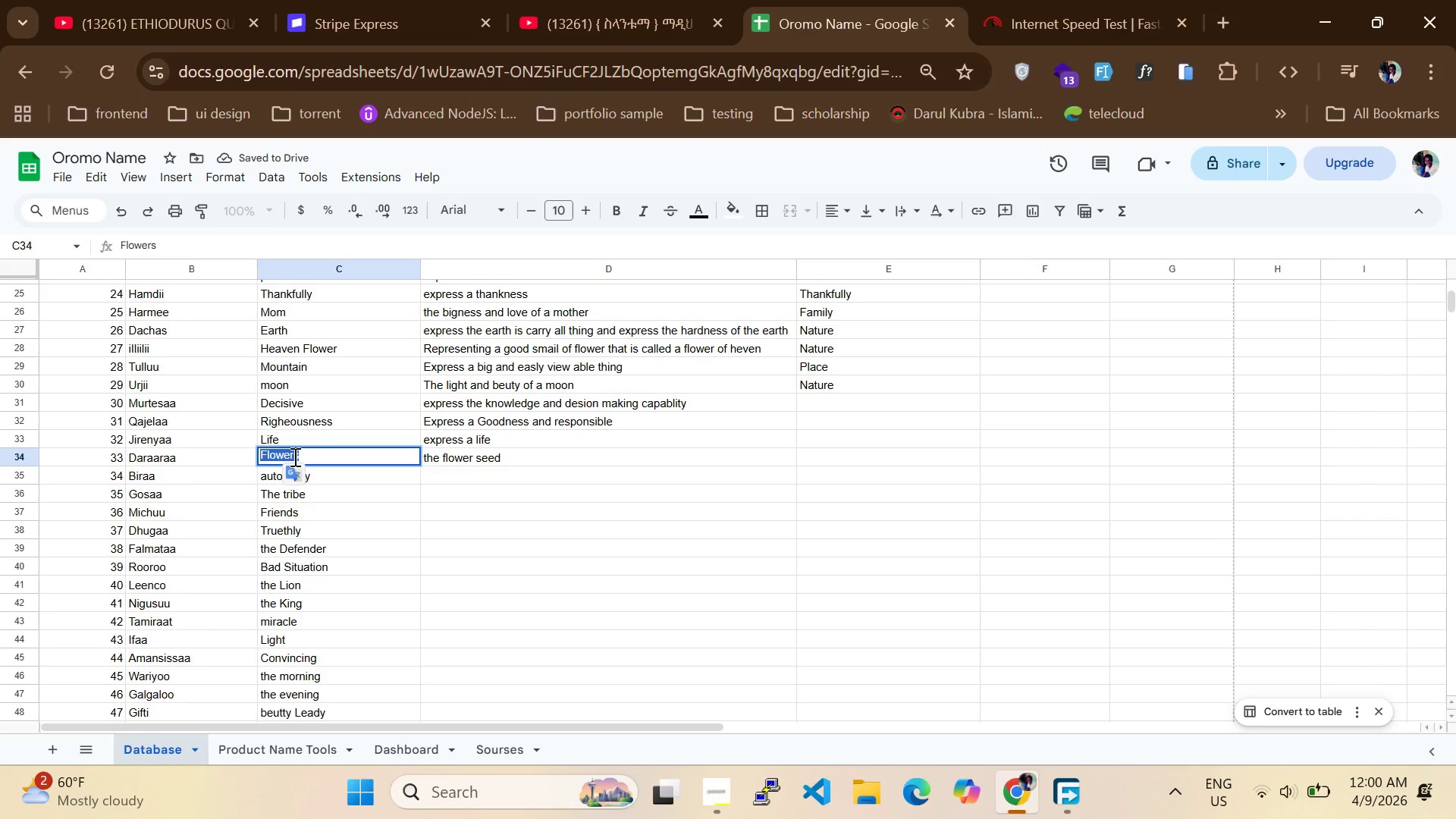 
type(flower seed)
 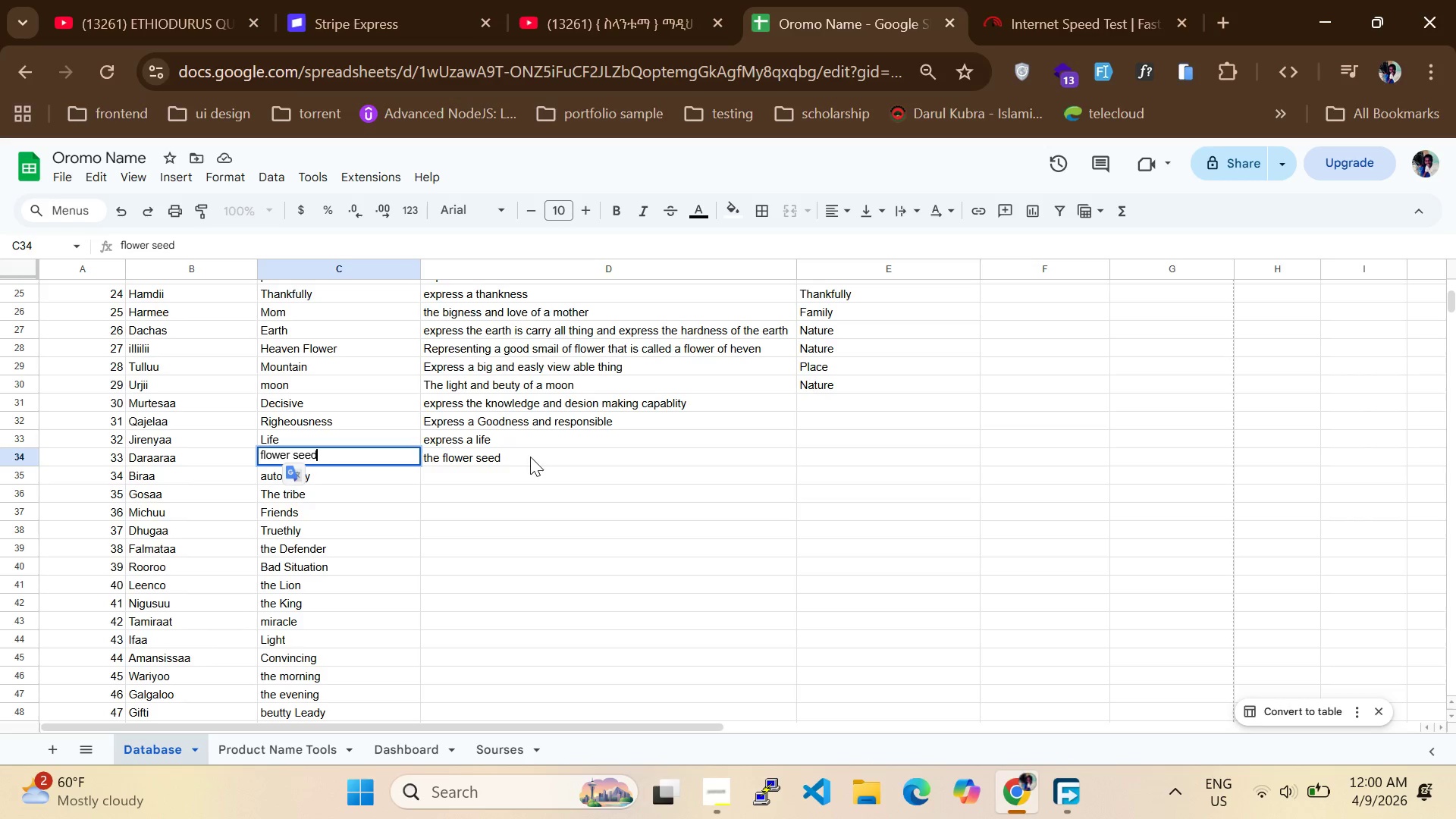 
double_click([532, 457])
 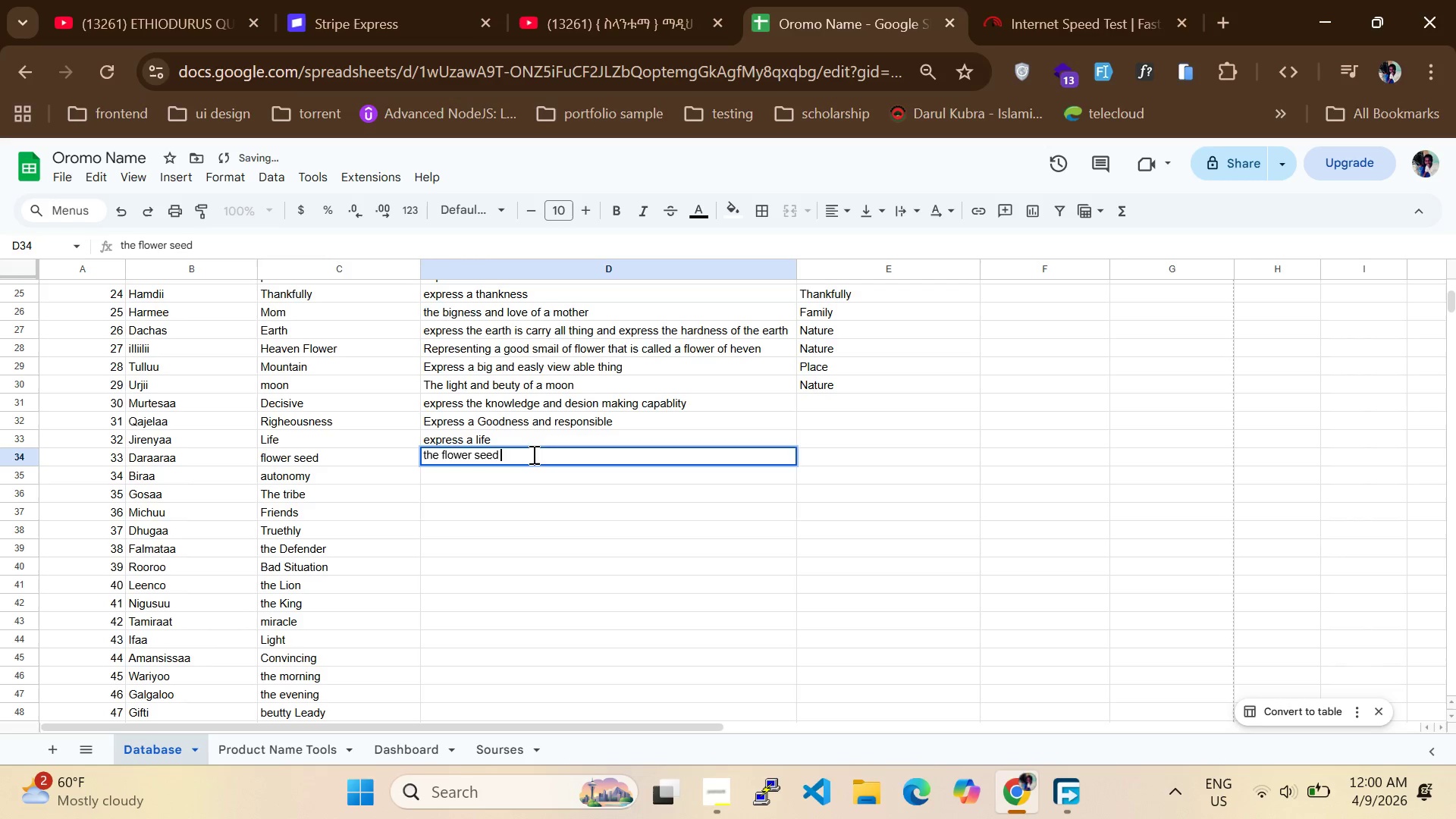 
key(Space)
 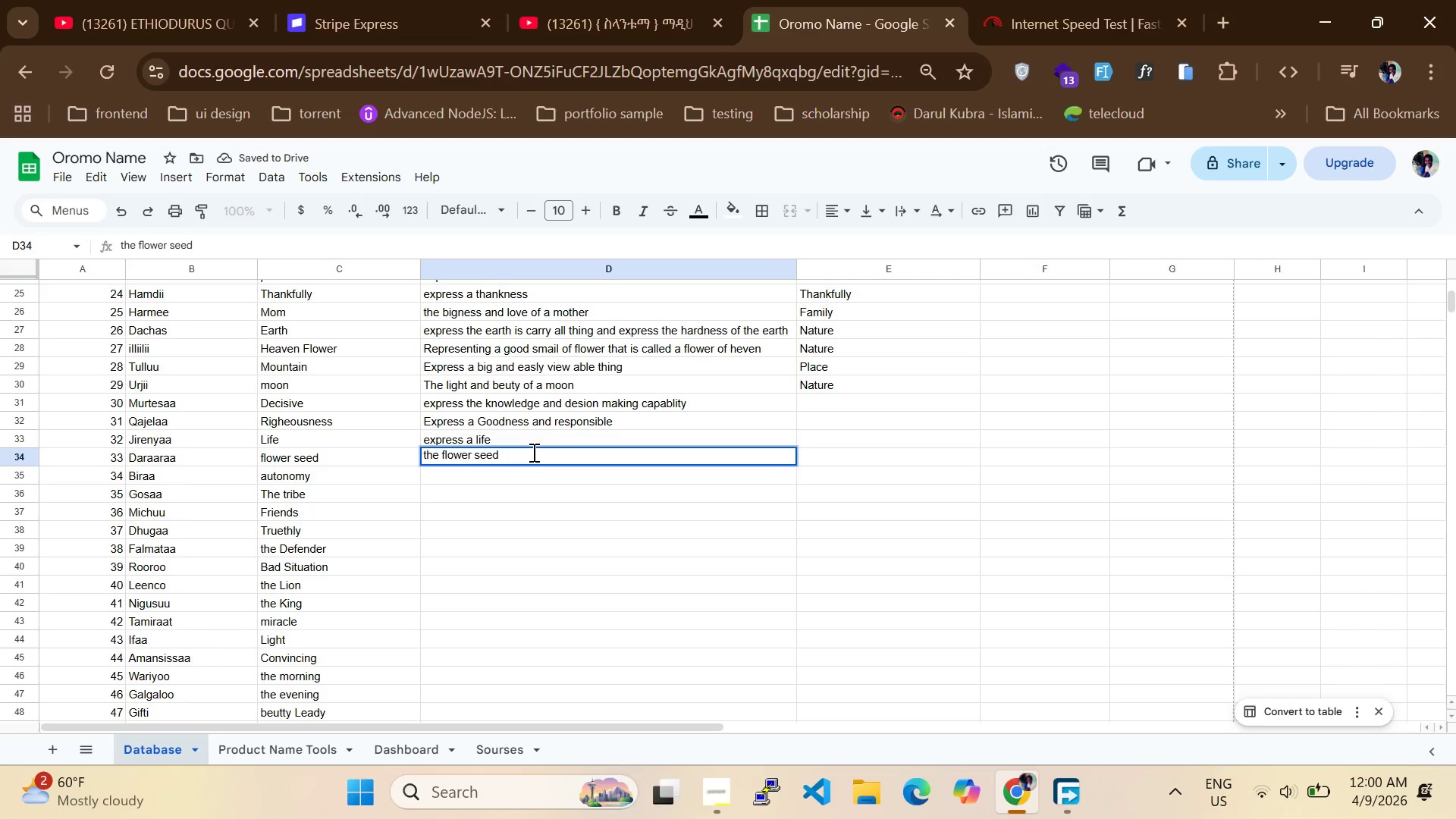 
left_click([515, 472])
 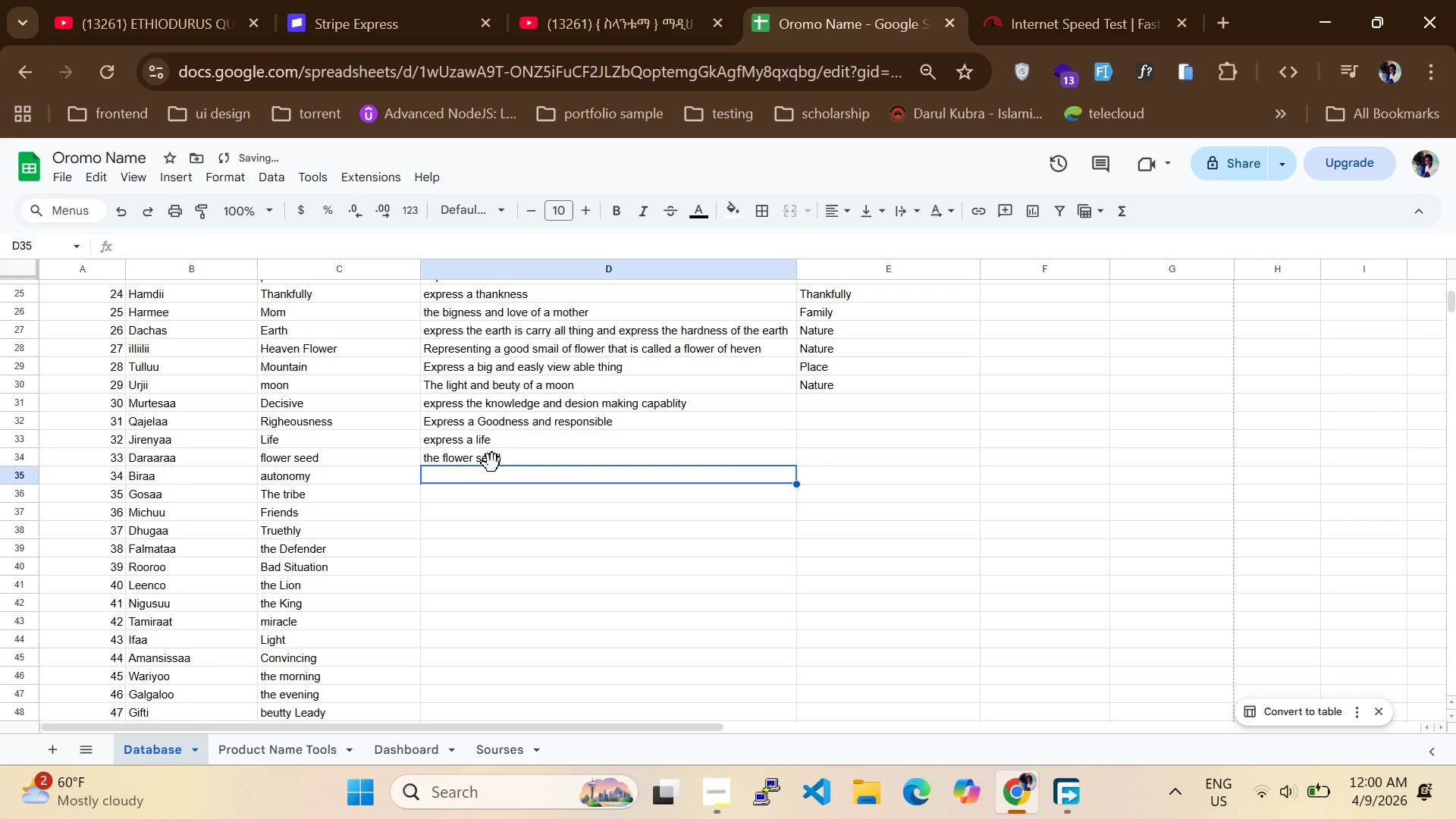 
double_click([492, 463])
 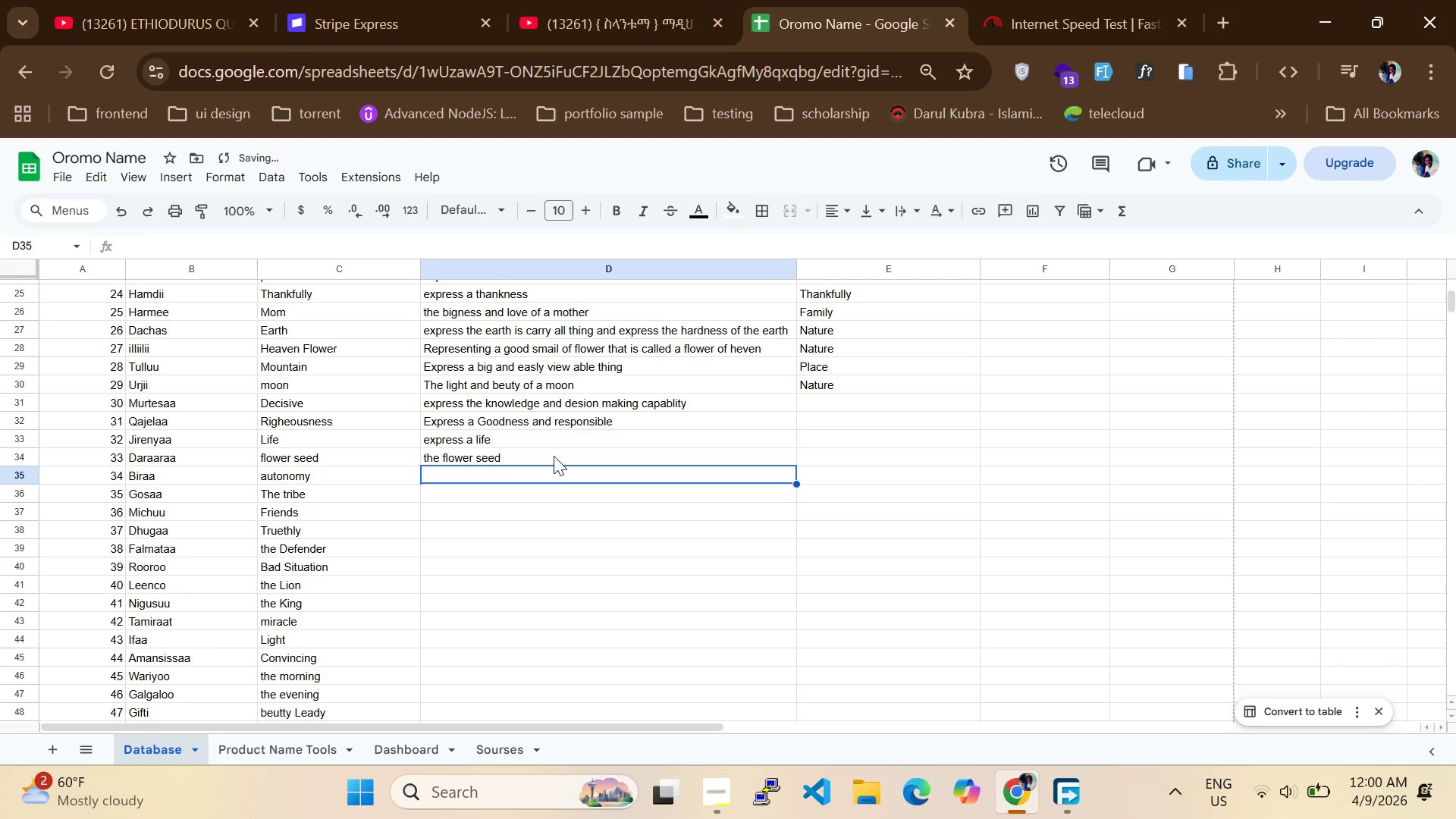 
double_click([554, 456])
 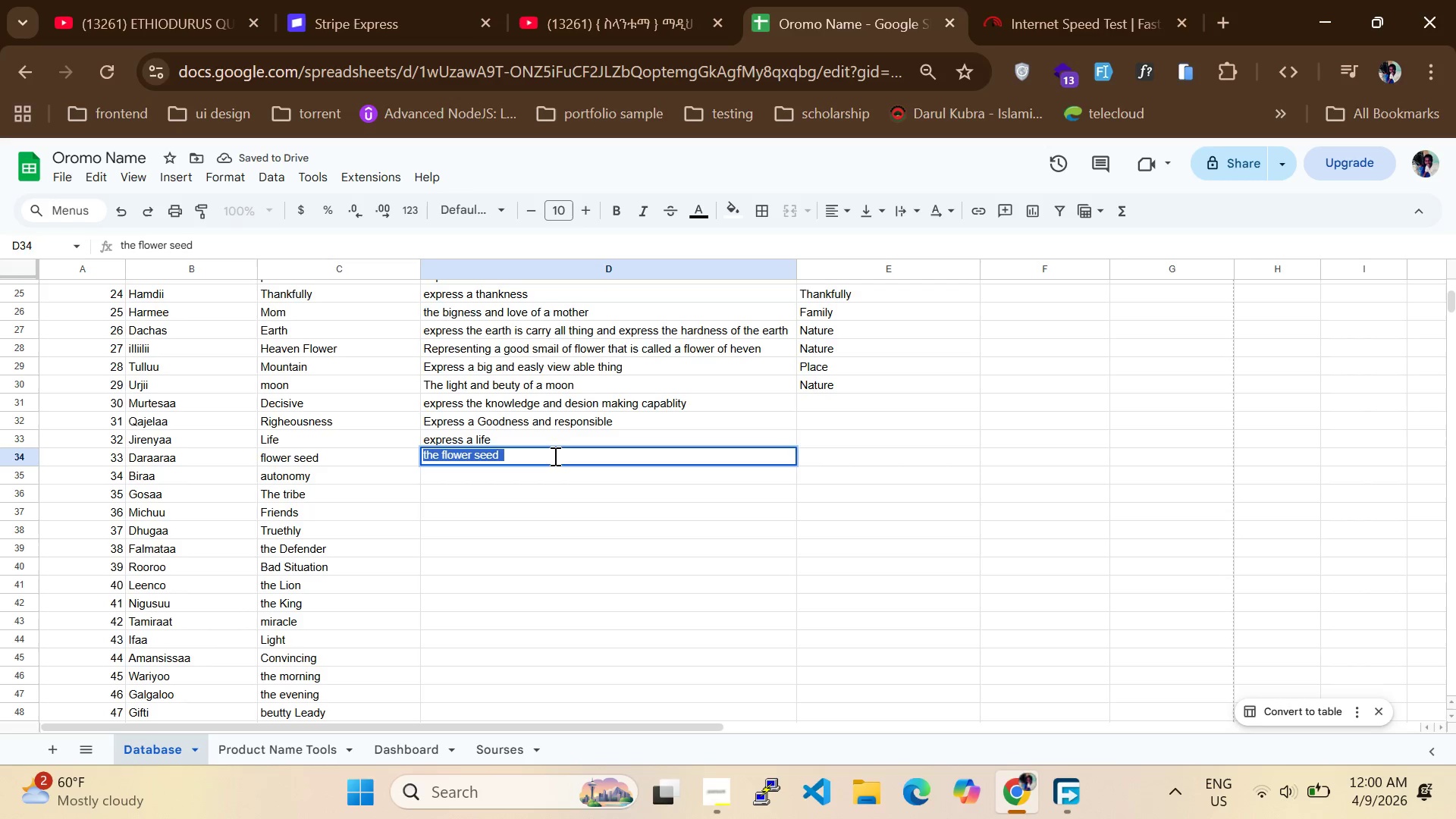 
triple_click([554, 456])
 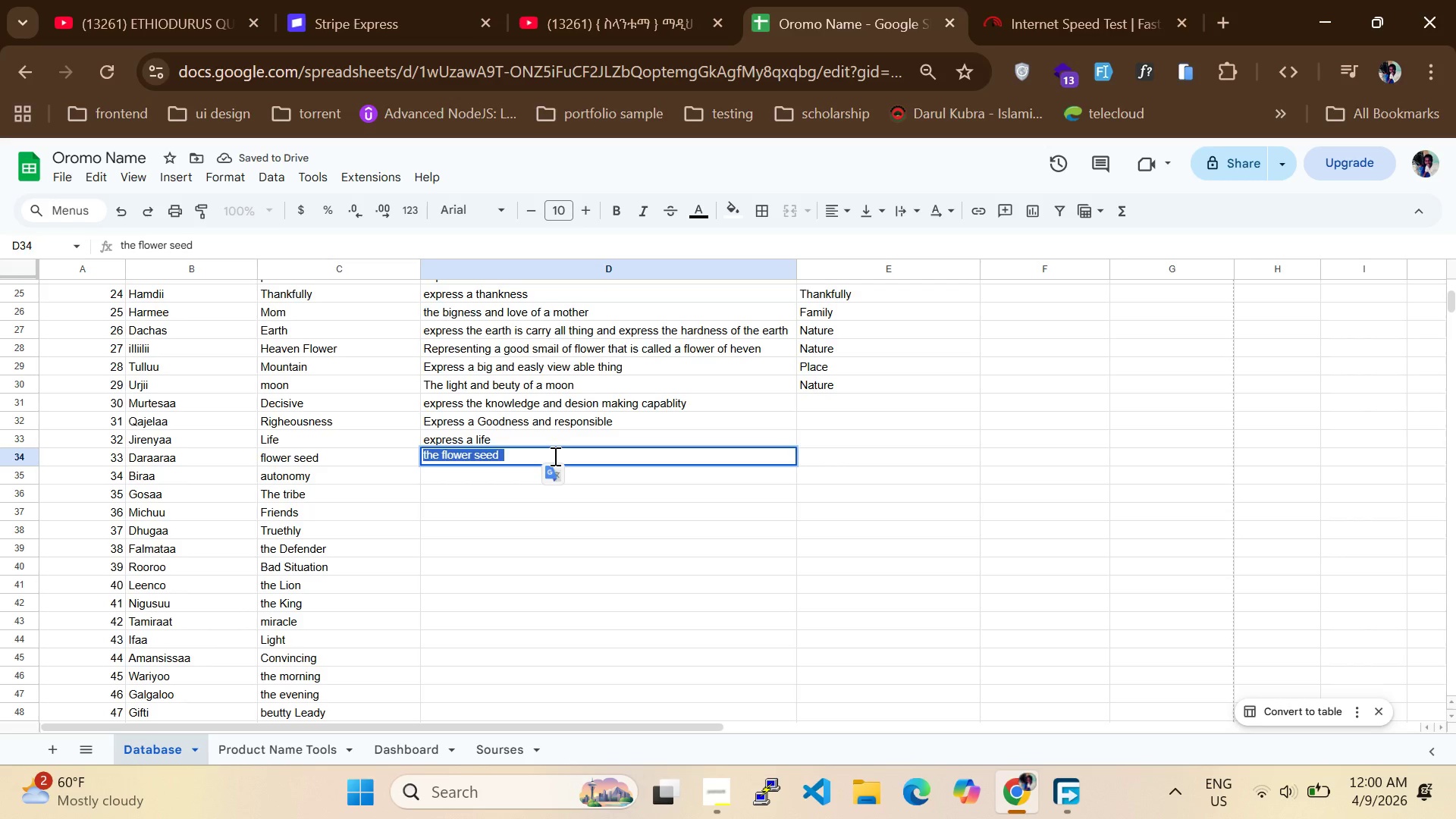 
key(ArrowLeft)
 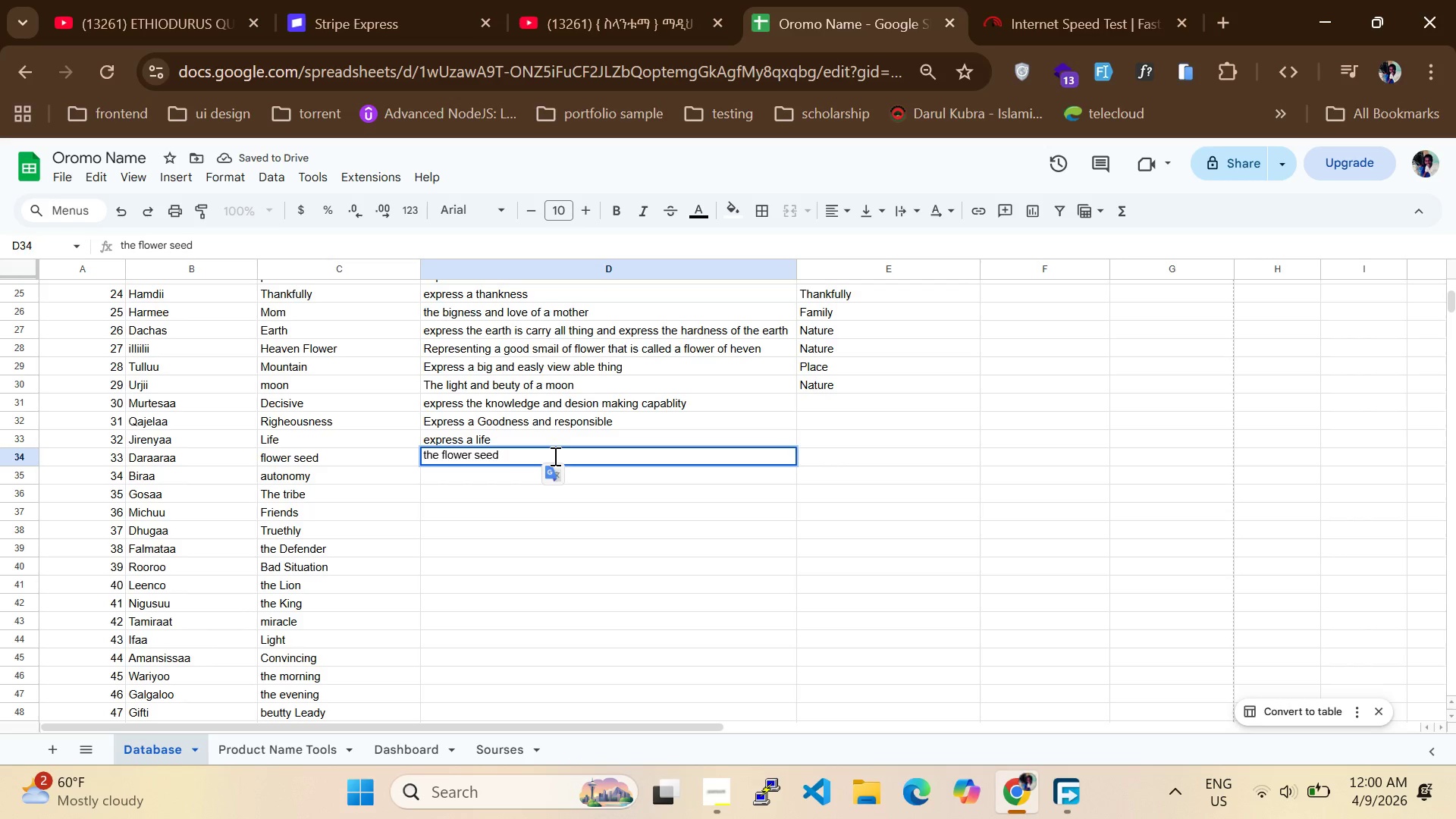 
type(express )
 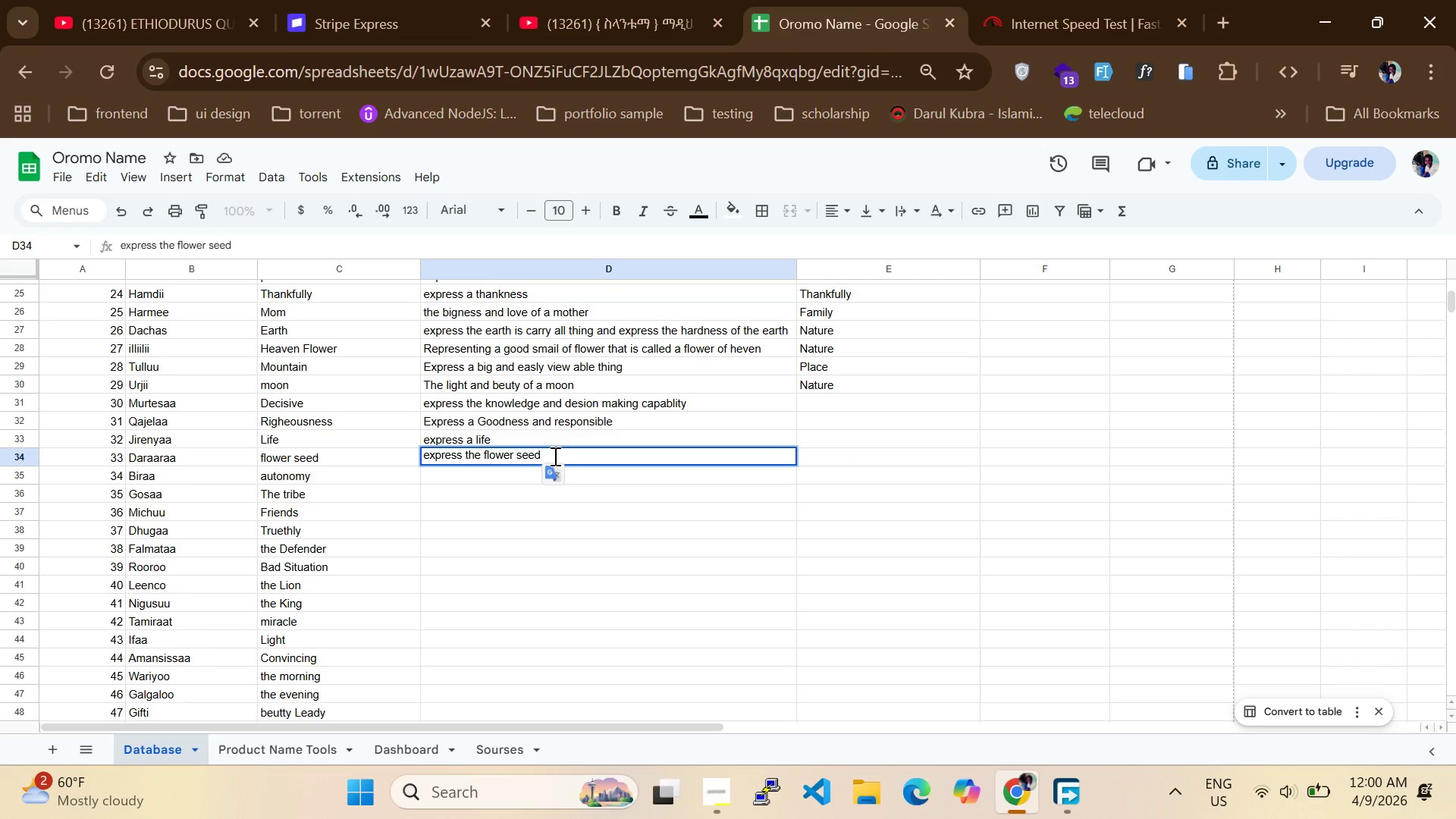 
left_click([554, 456])
 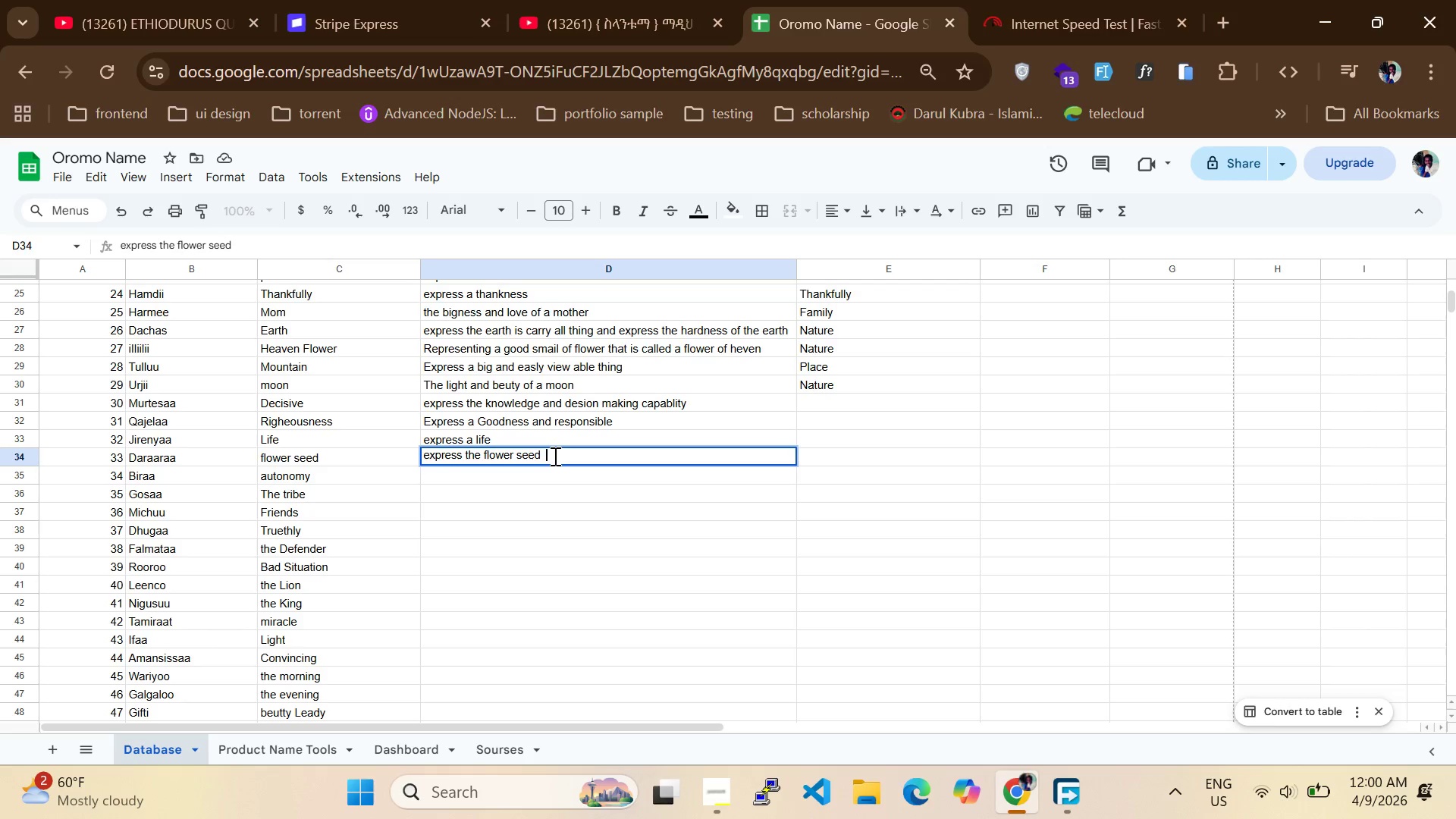 
type(and it has a a gi)
key(Backspace)
type(ood )
 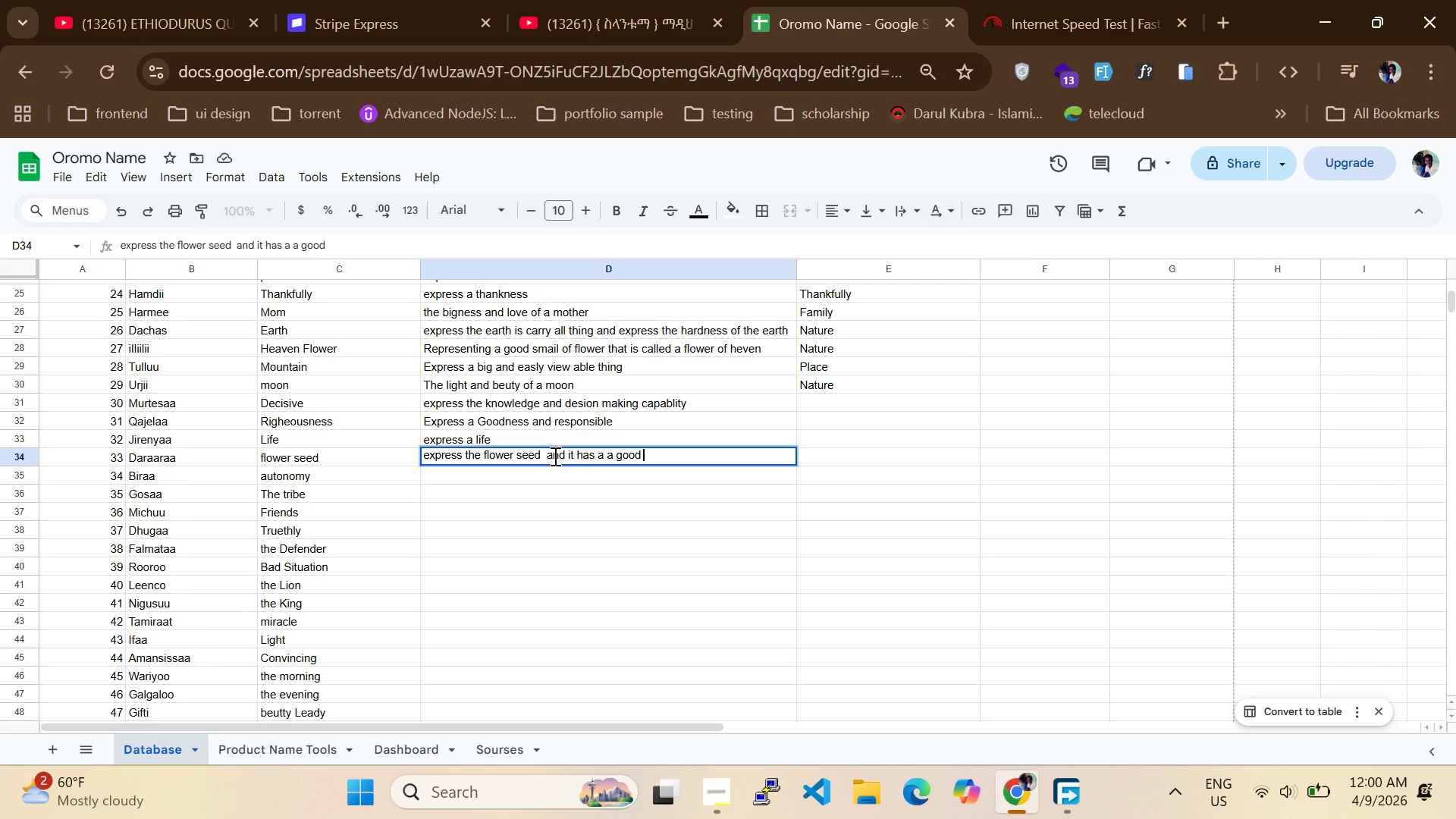 
type(and best for feltility)
 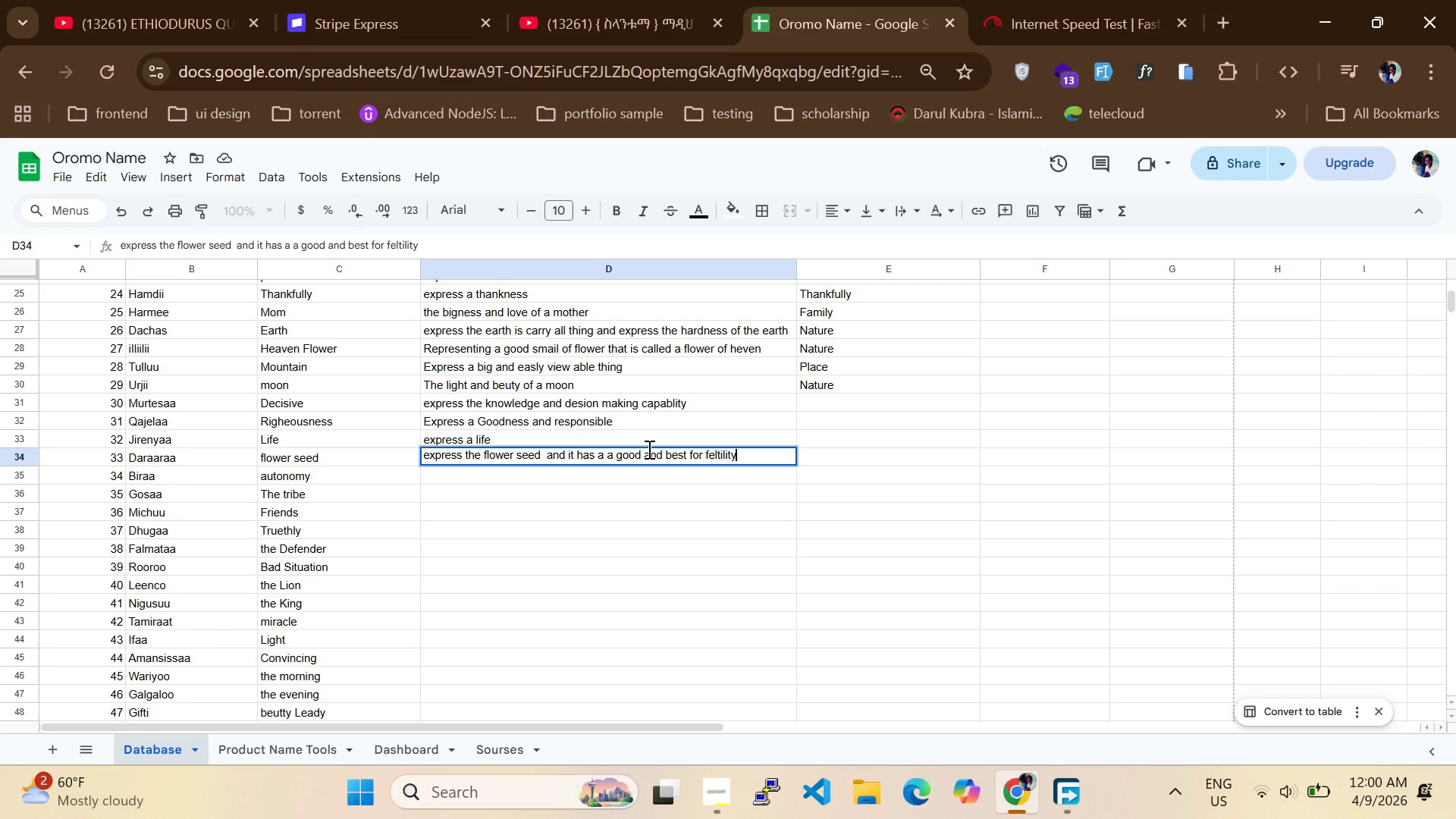 
key(Backspace)
key(Backspace)
key(Backspace)
key(Backspace)
key(Backspace)
key(Backspace)
key(Backspace)
type(rtility)
 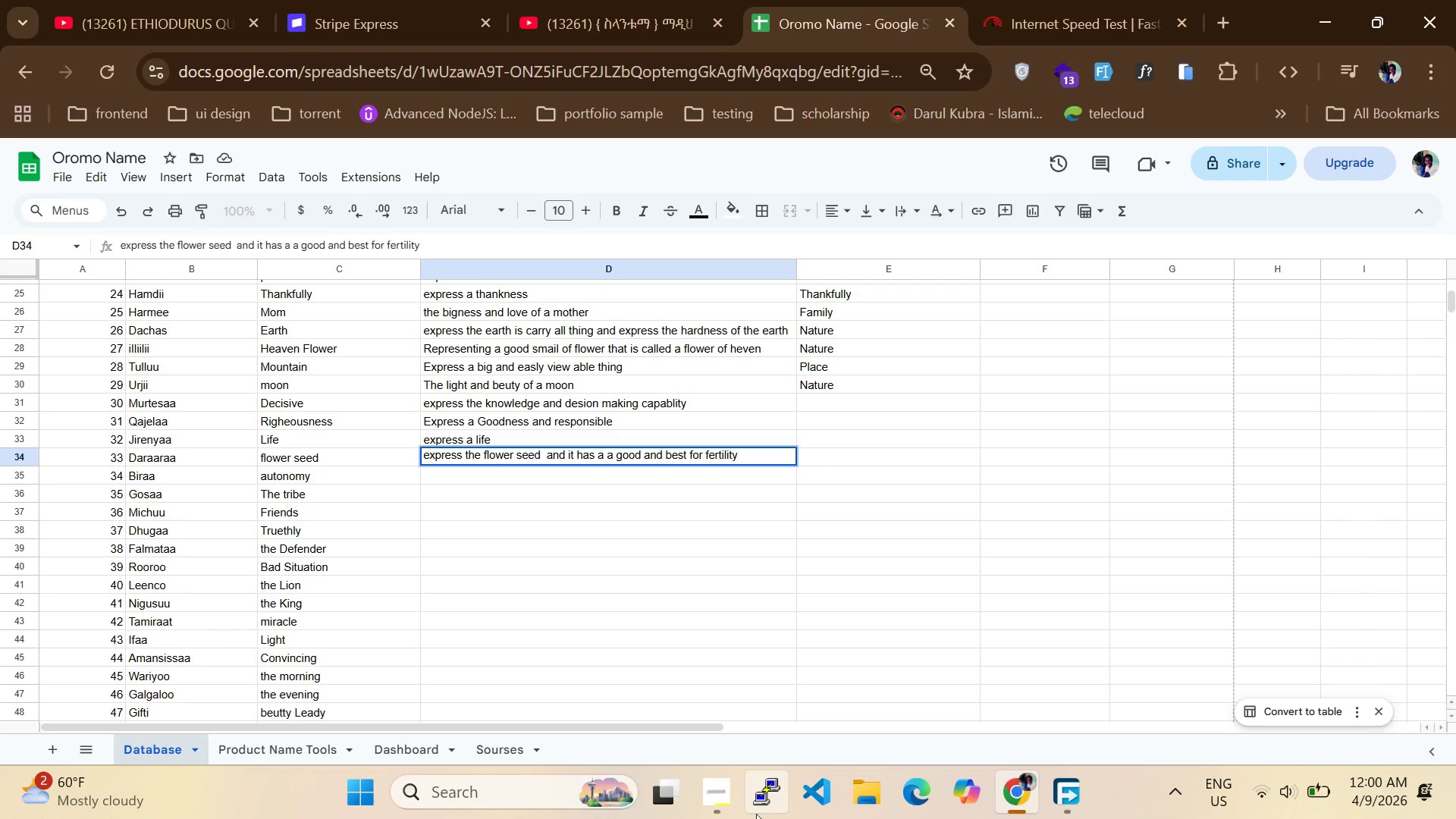 
left_click_drag(start_coordinate=[720, 797], to_coordinate=[716, 797])